 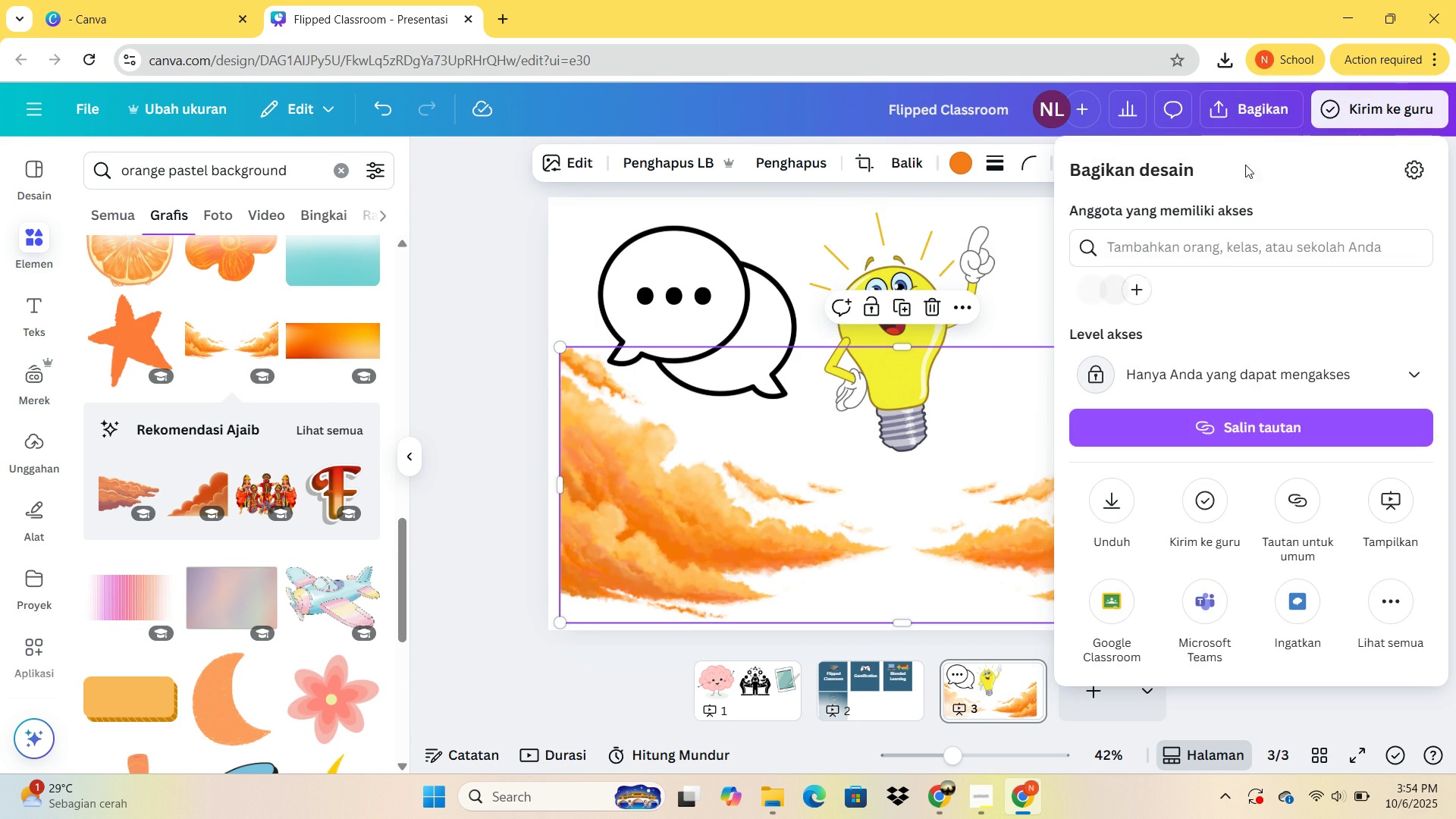 
left_click([1130, 511])
 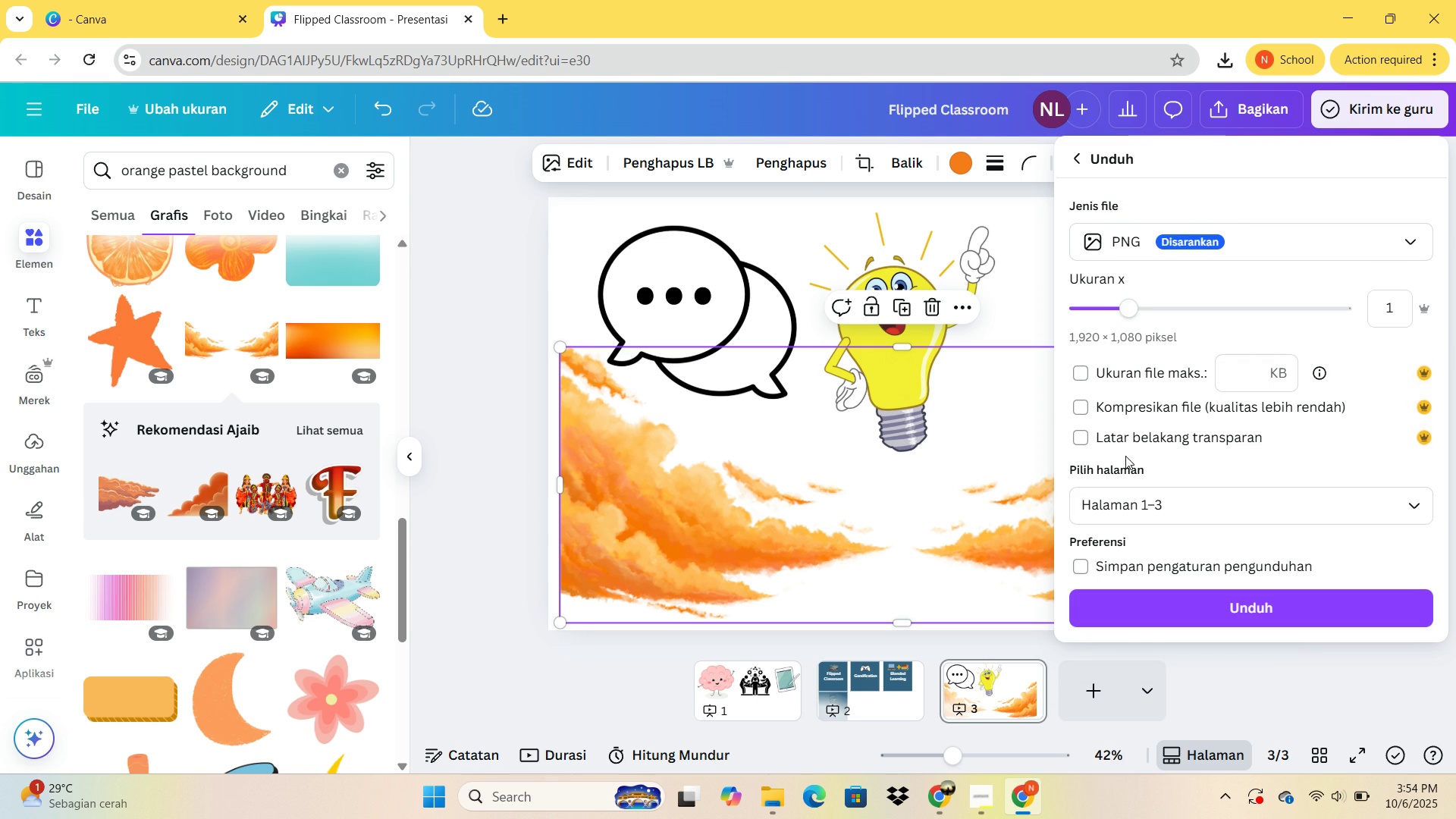 
left_click([1128, 500])
 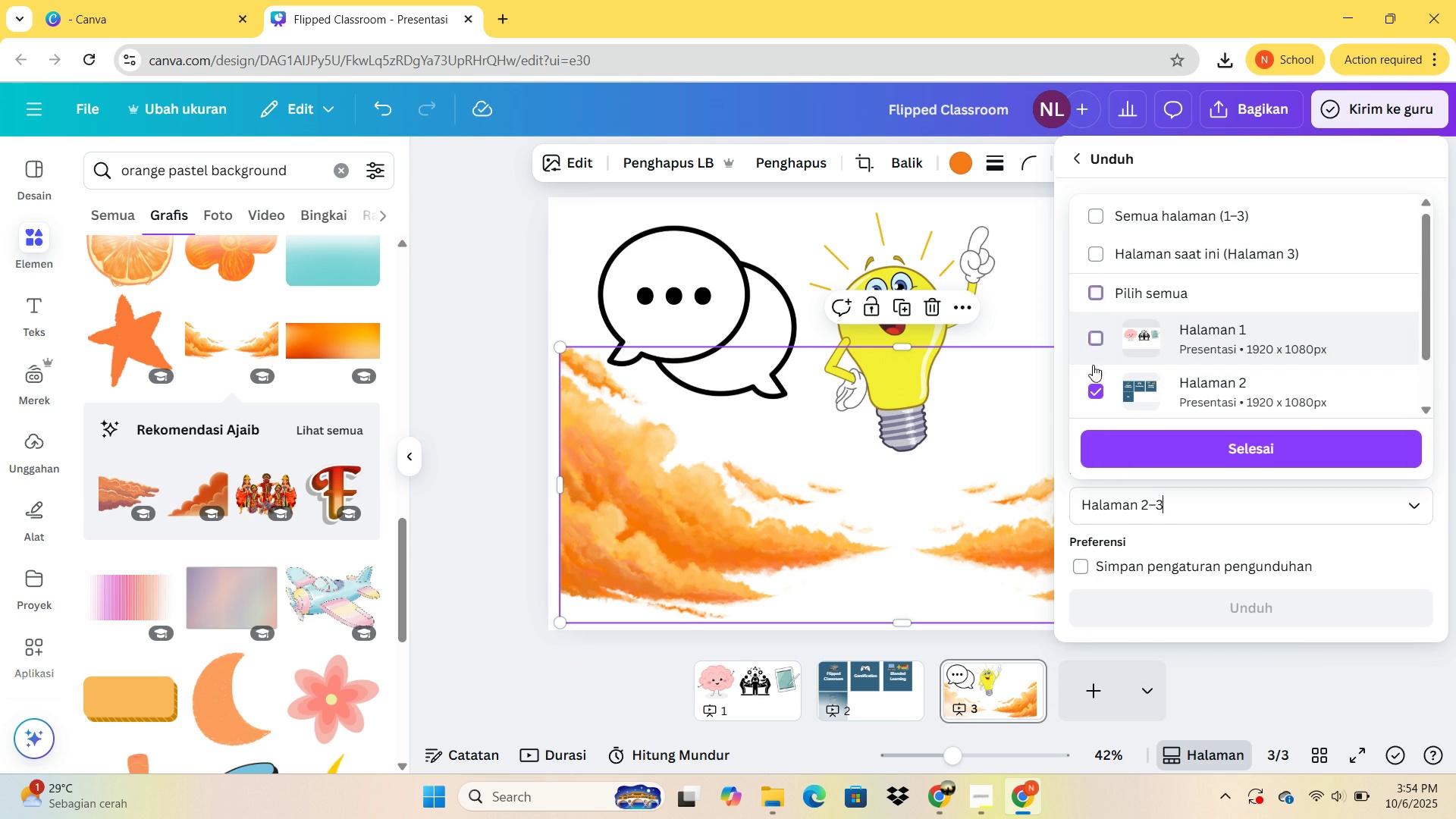 
double_click([1102, 381])
 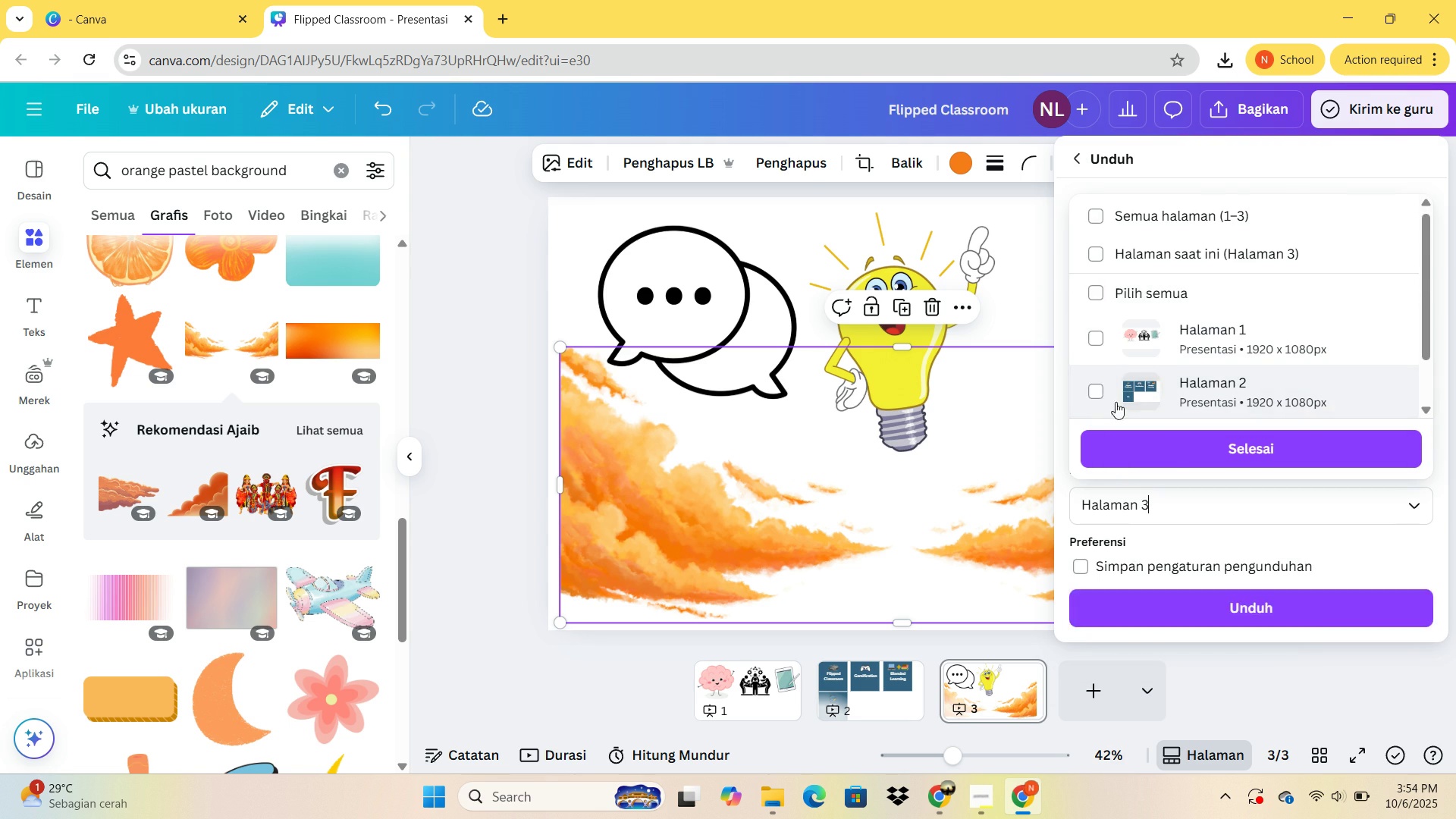 
scroll: coordinate [1131, 415], scroll_direction: down, amount: 4.0
 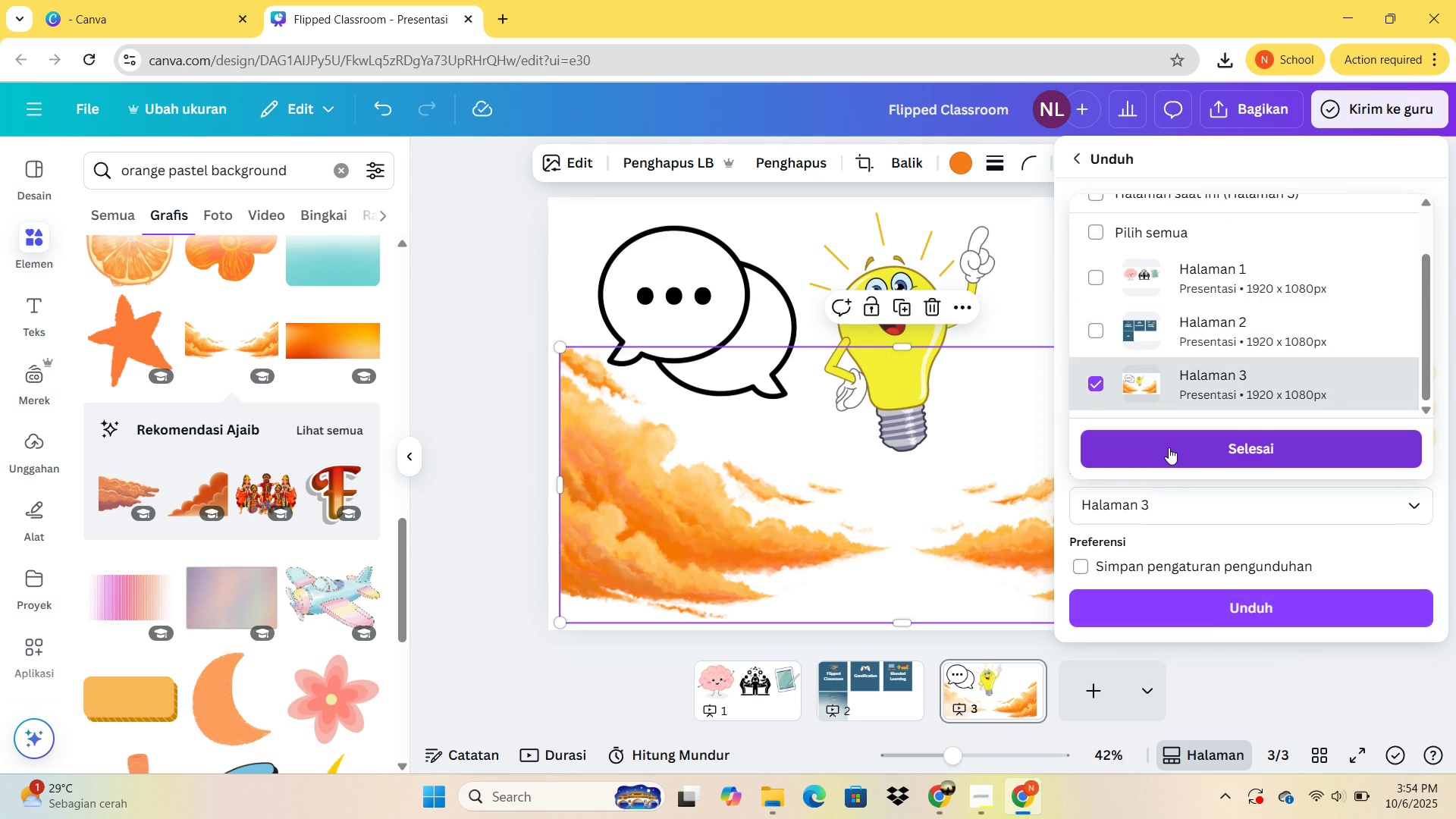 
left_click([1169, 447])
 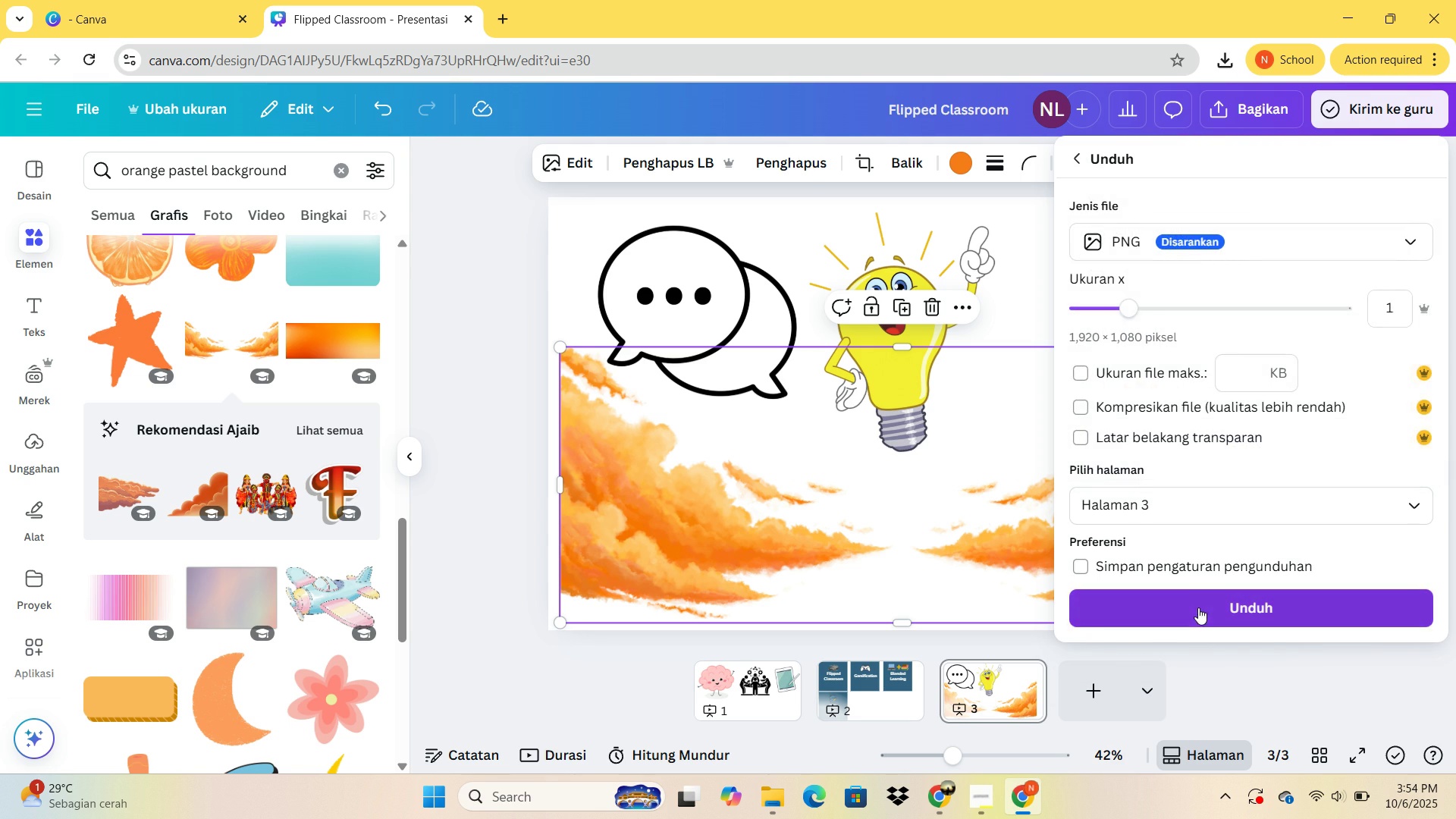 
left_click([1198, 607])
 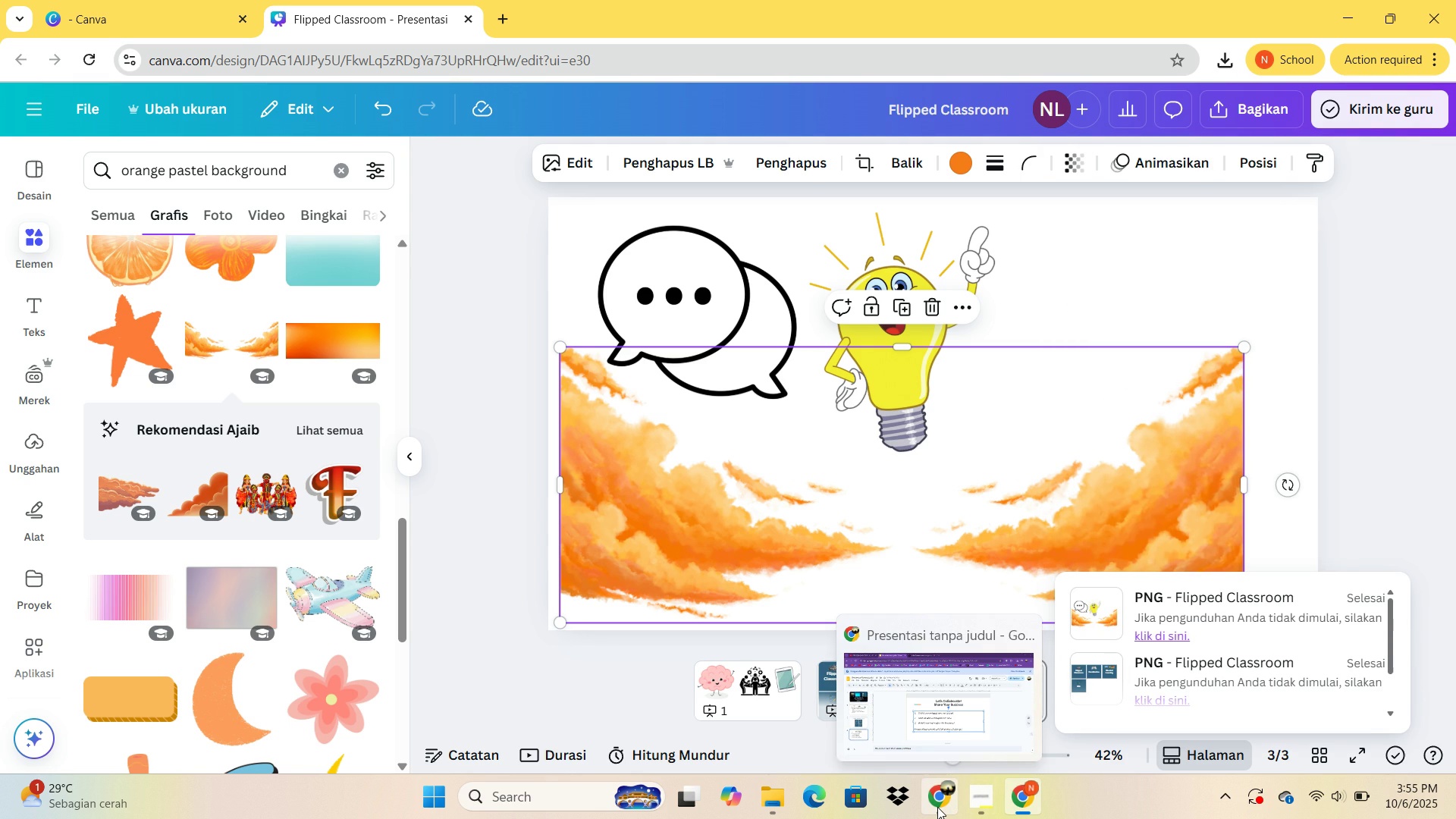 
left_click([937, 807])
 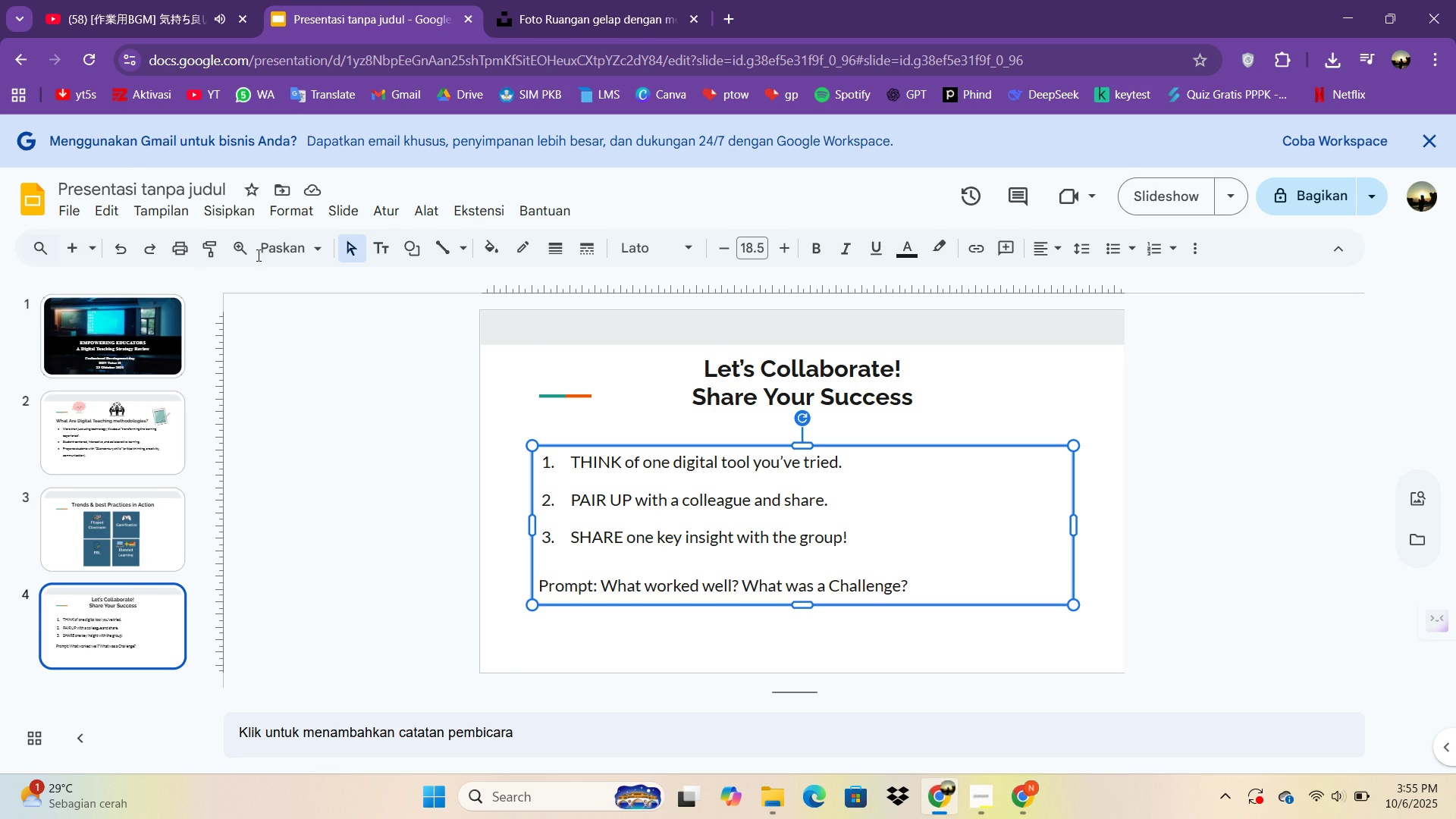 
left_click([236, 208])
 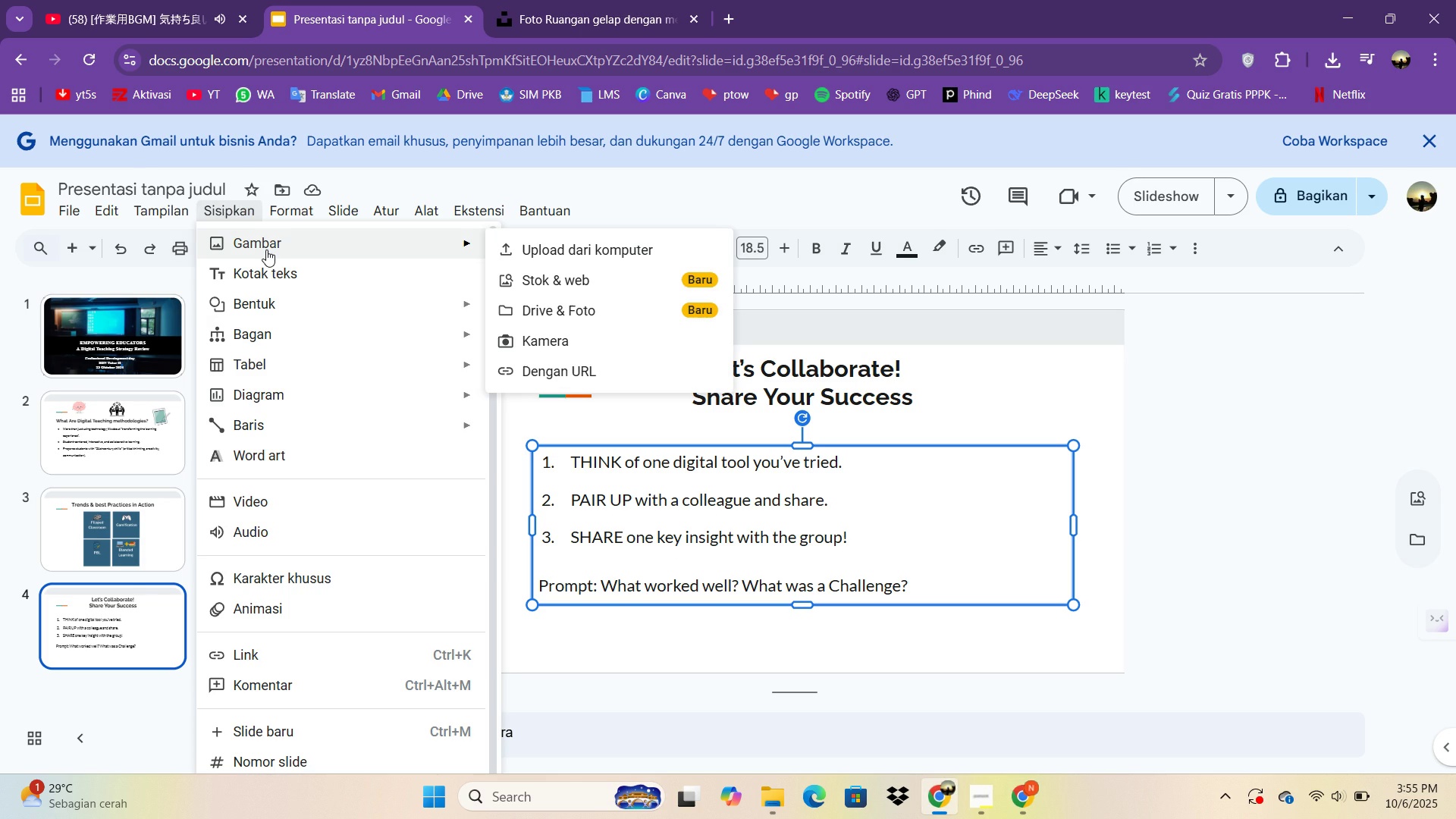 
left_click([266, 249])
 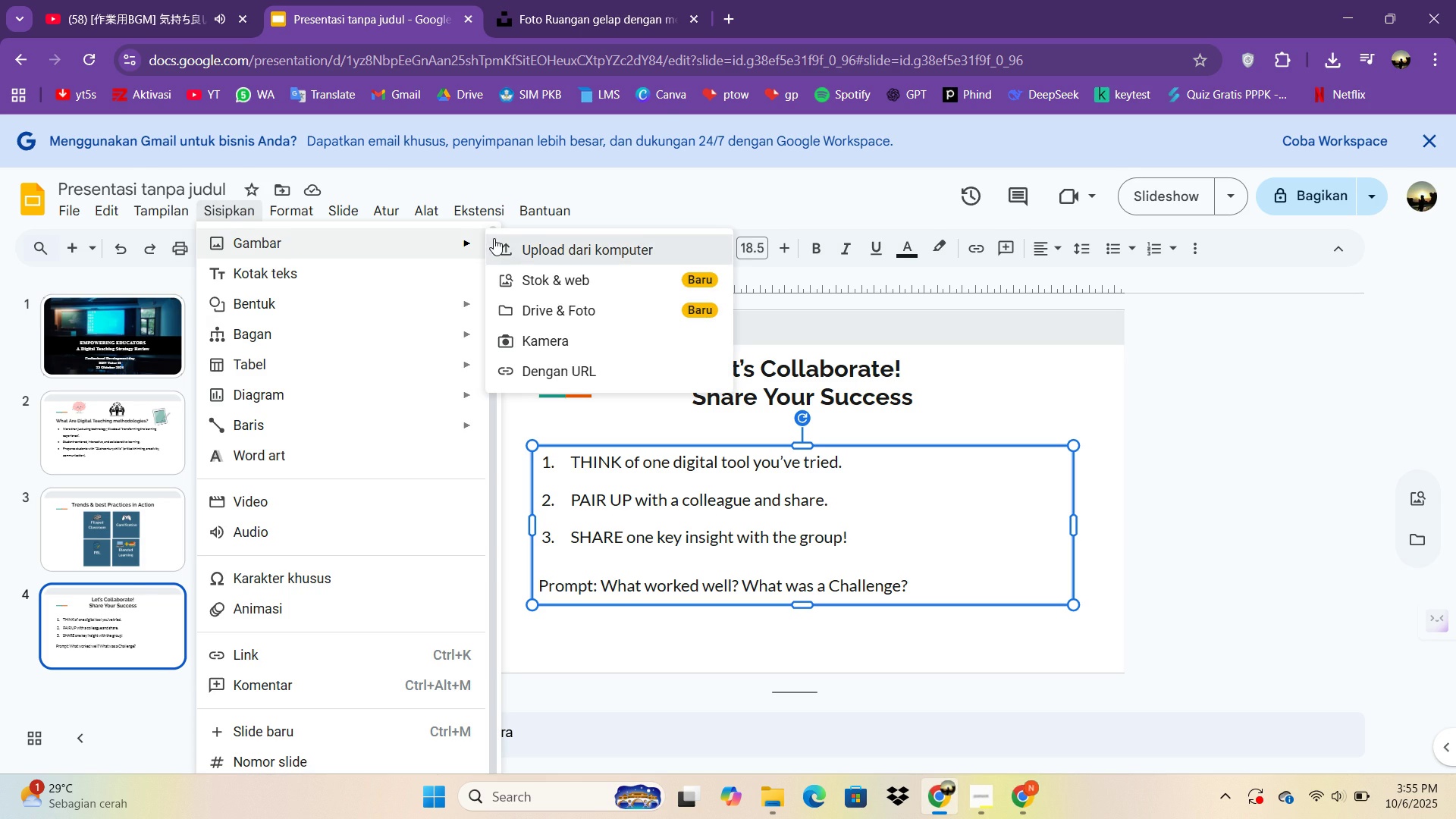 
left_click([494, 238])
 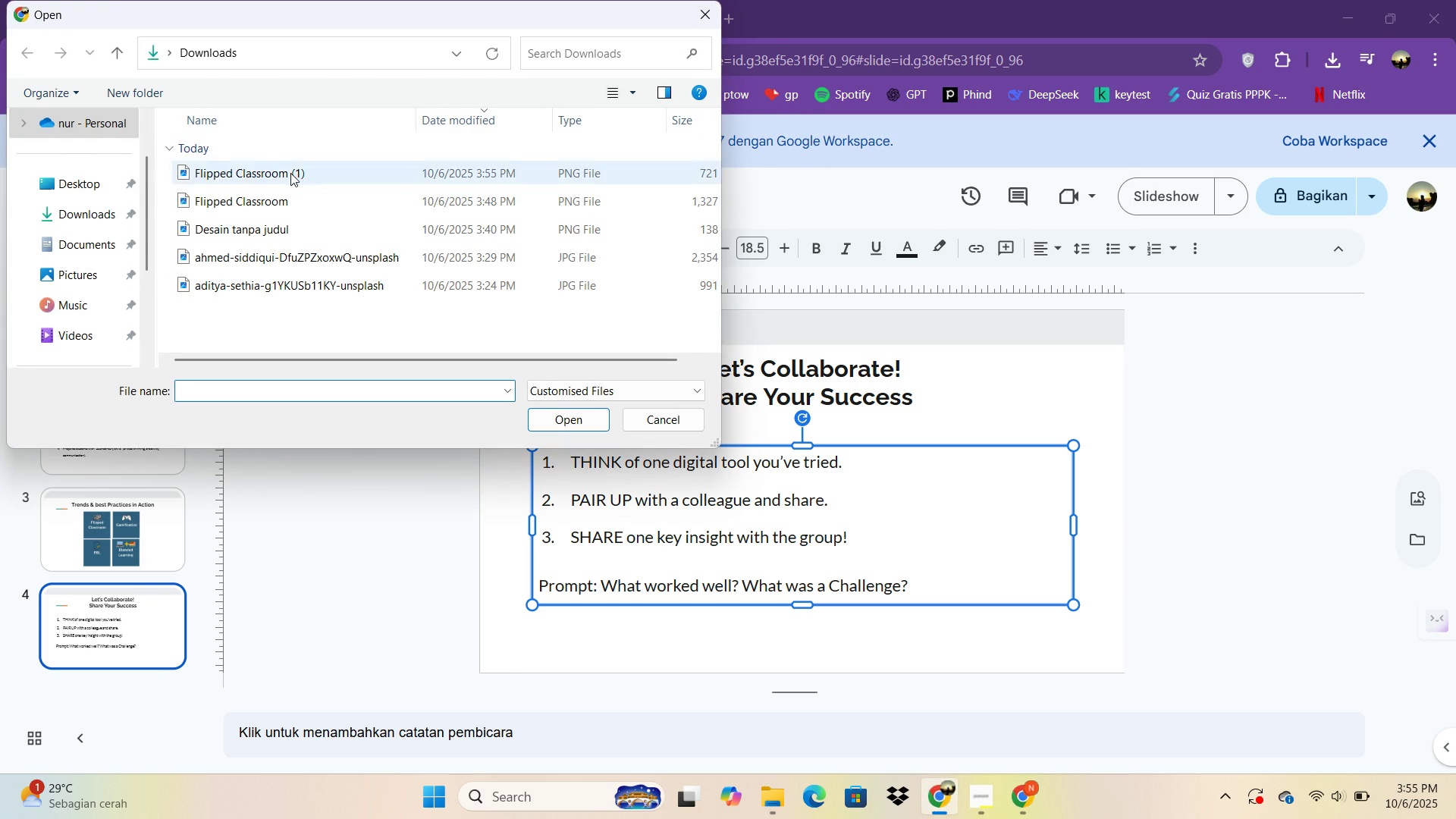 
double_click([290, 172])
 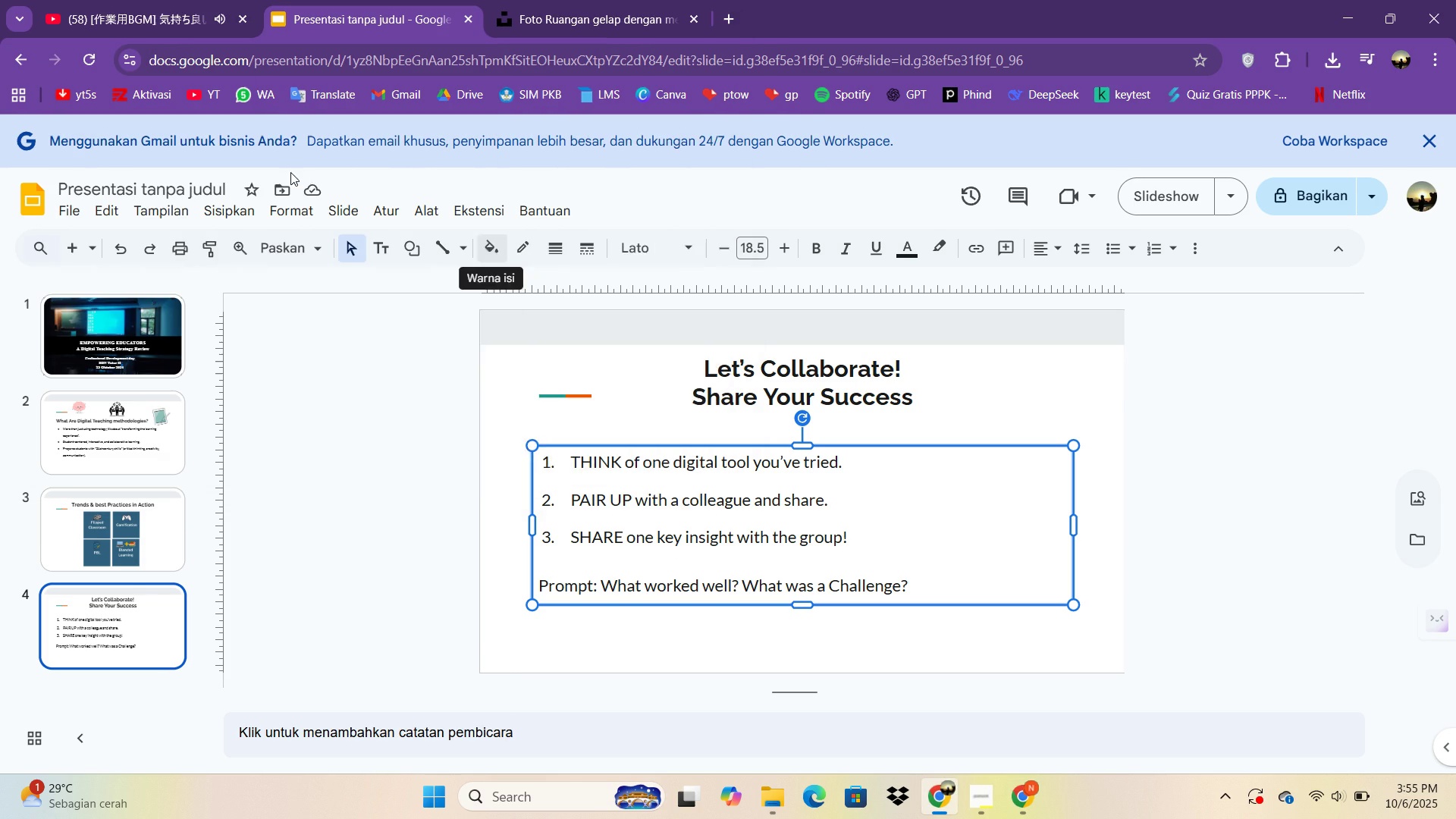 
triple_click([290, 172])
 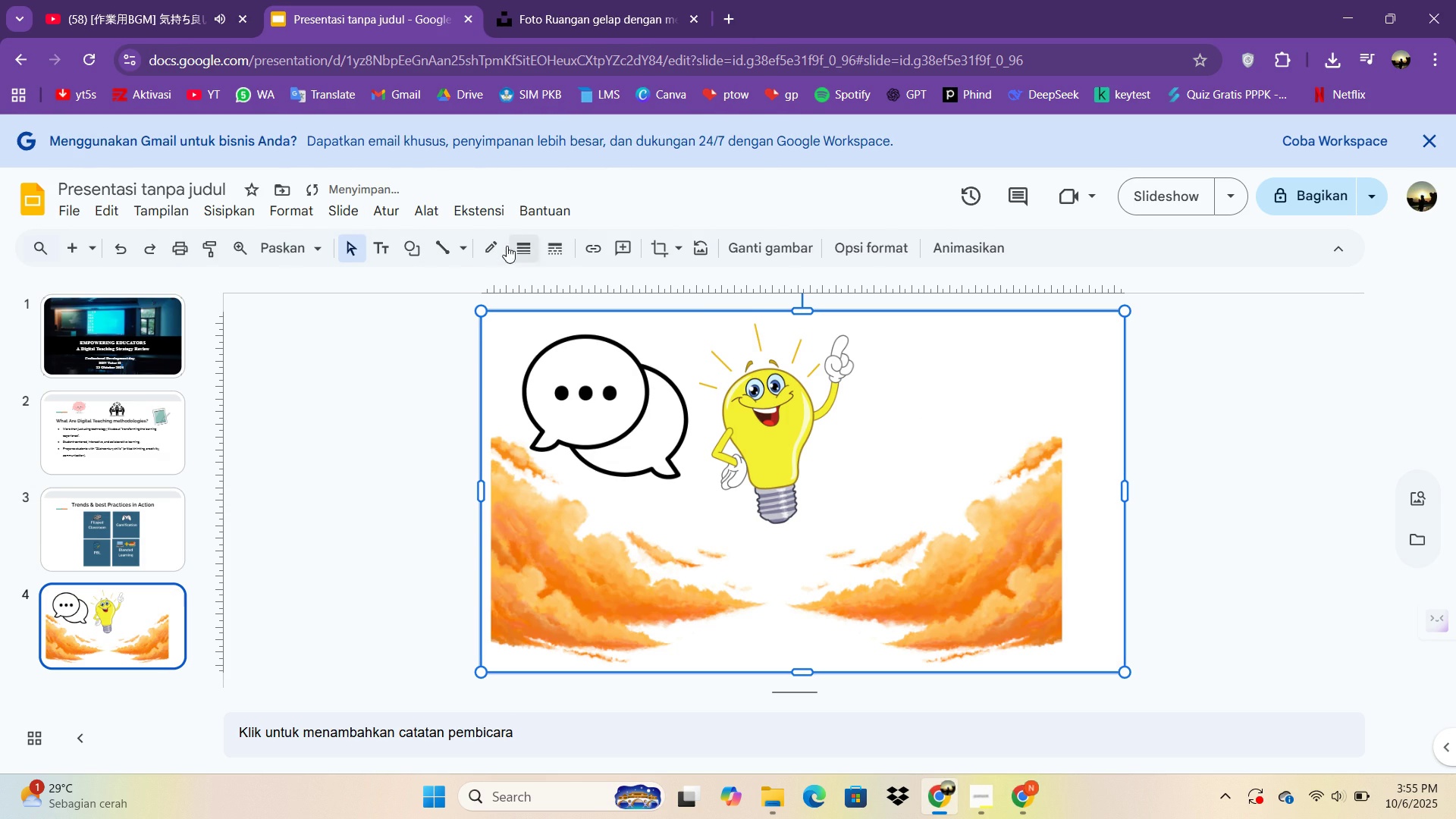 
left_click([668, 245])